 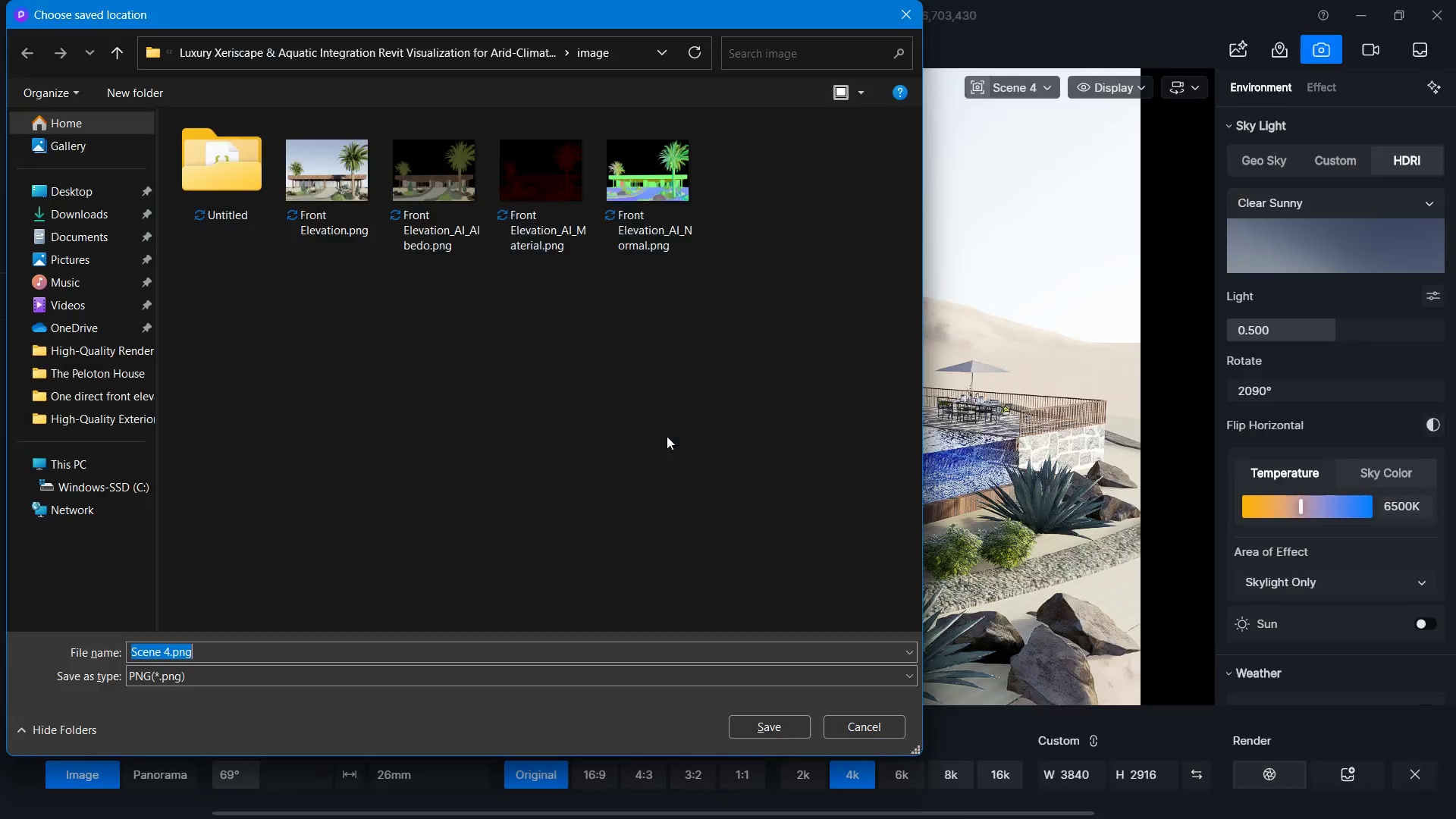 
key(Control+V)
 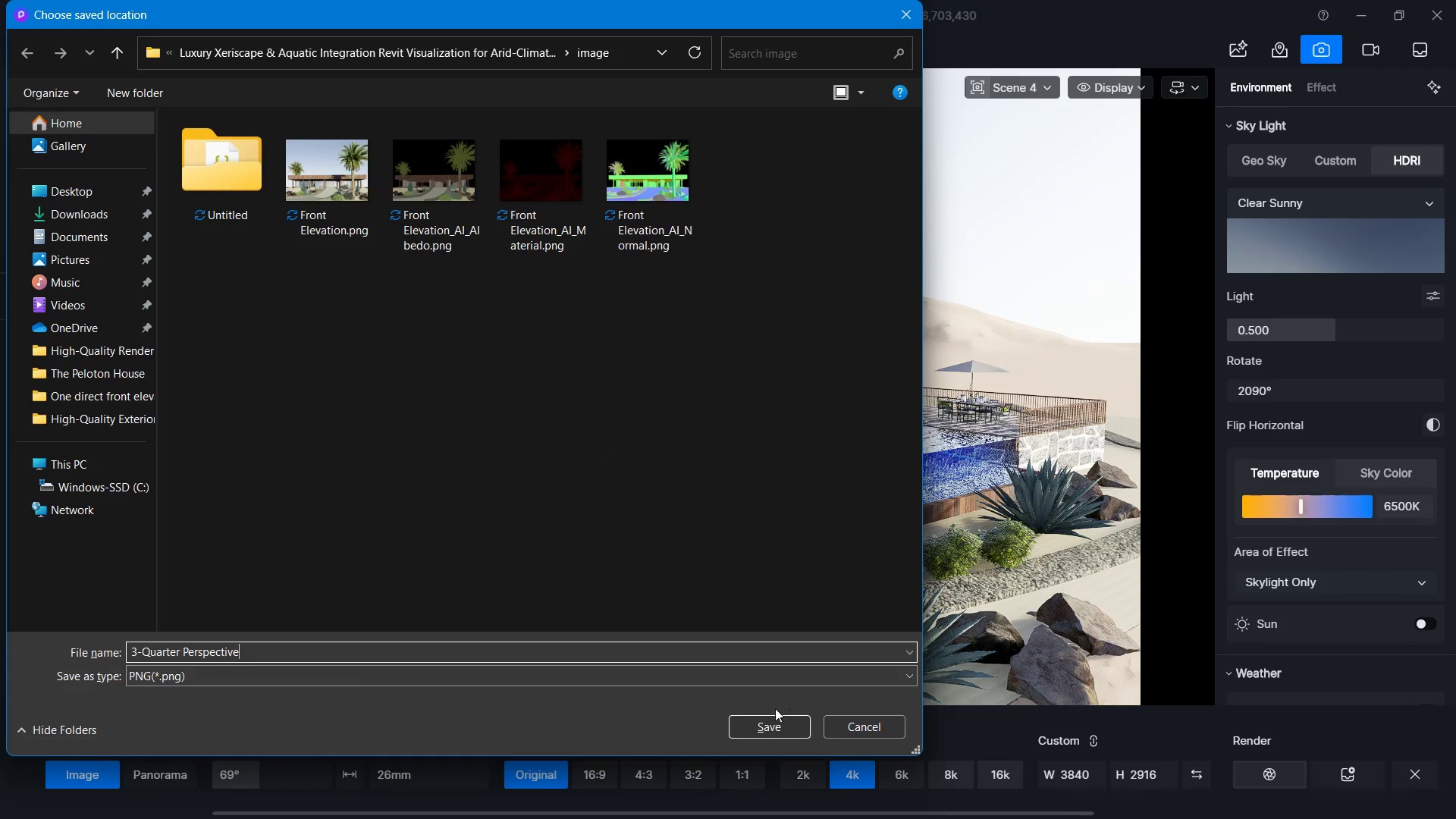 
left_click([769, 719])
 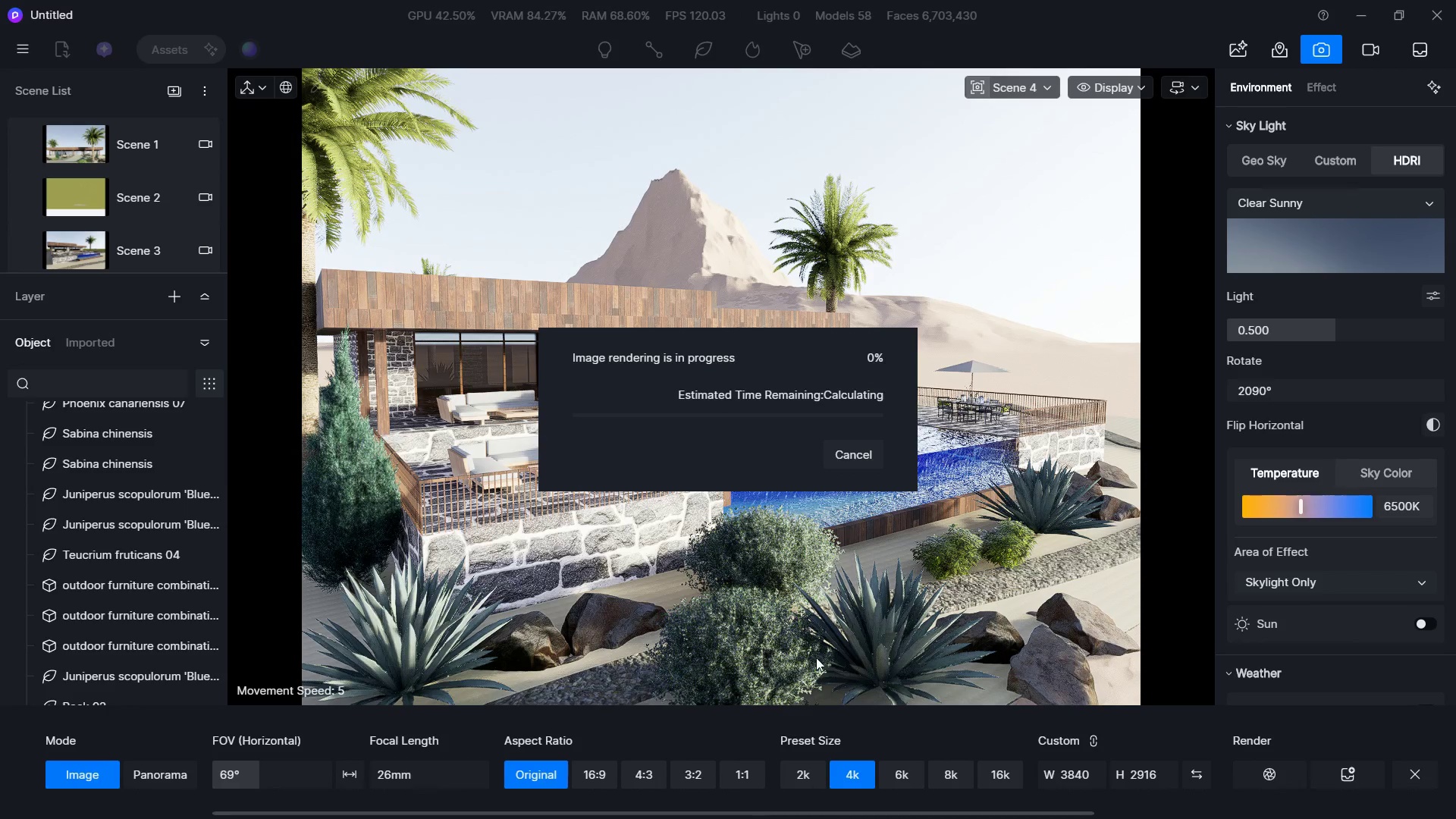 
key(Alt+Tab)
 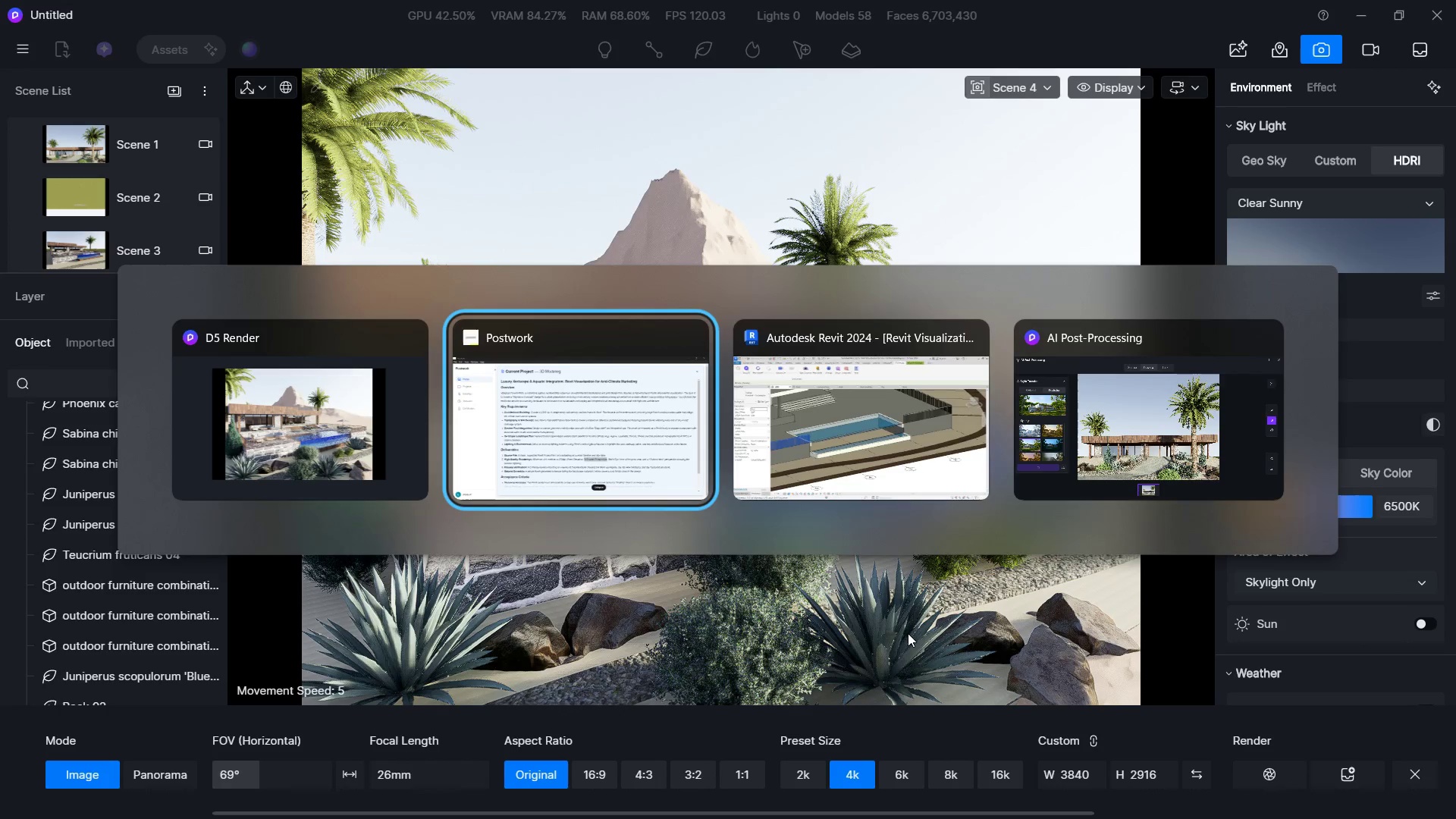 
key(Alt+Tab)
 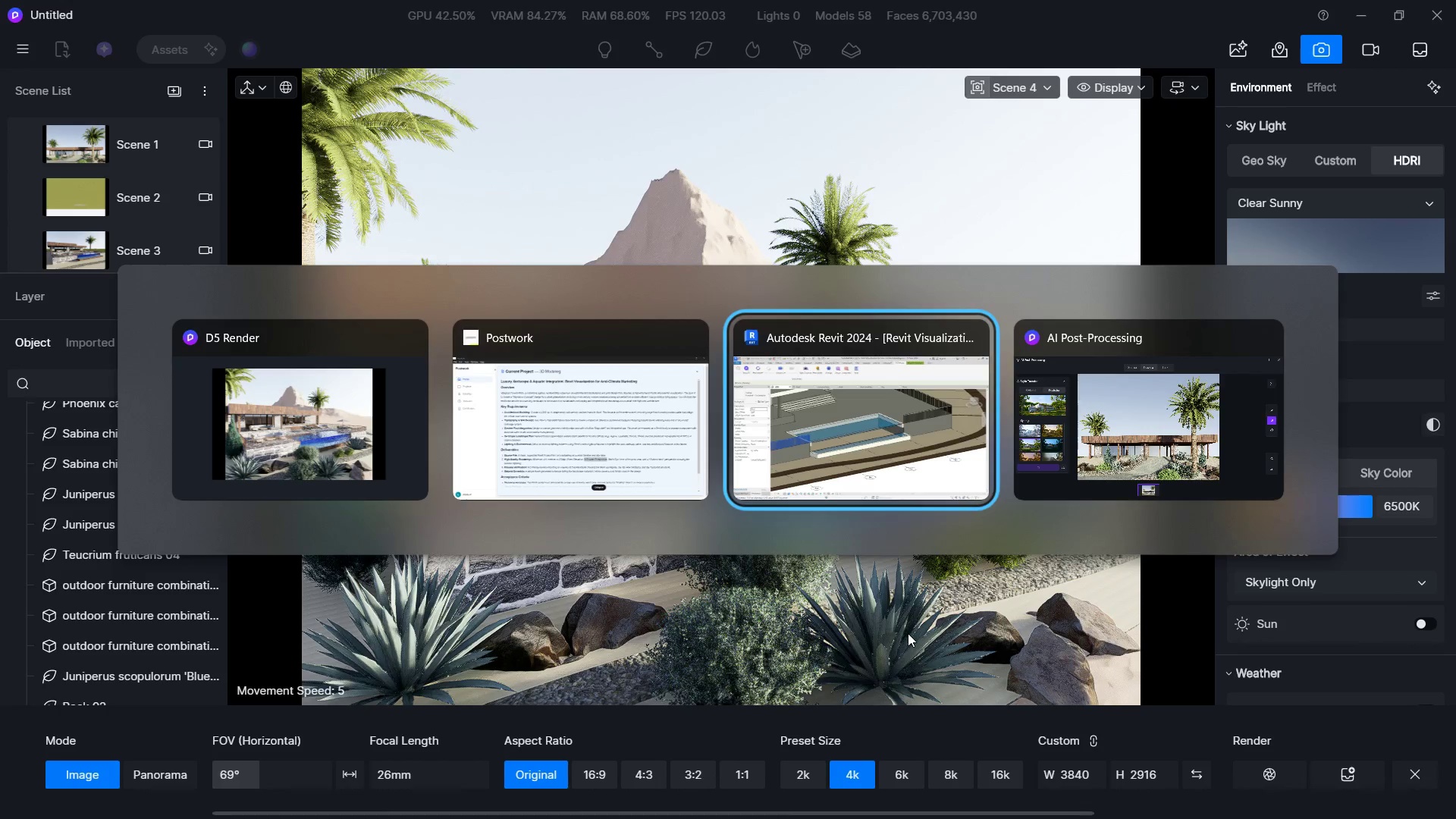 
key(Alt+Tab)
 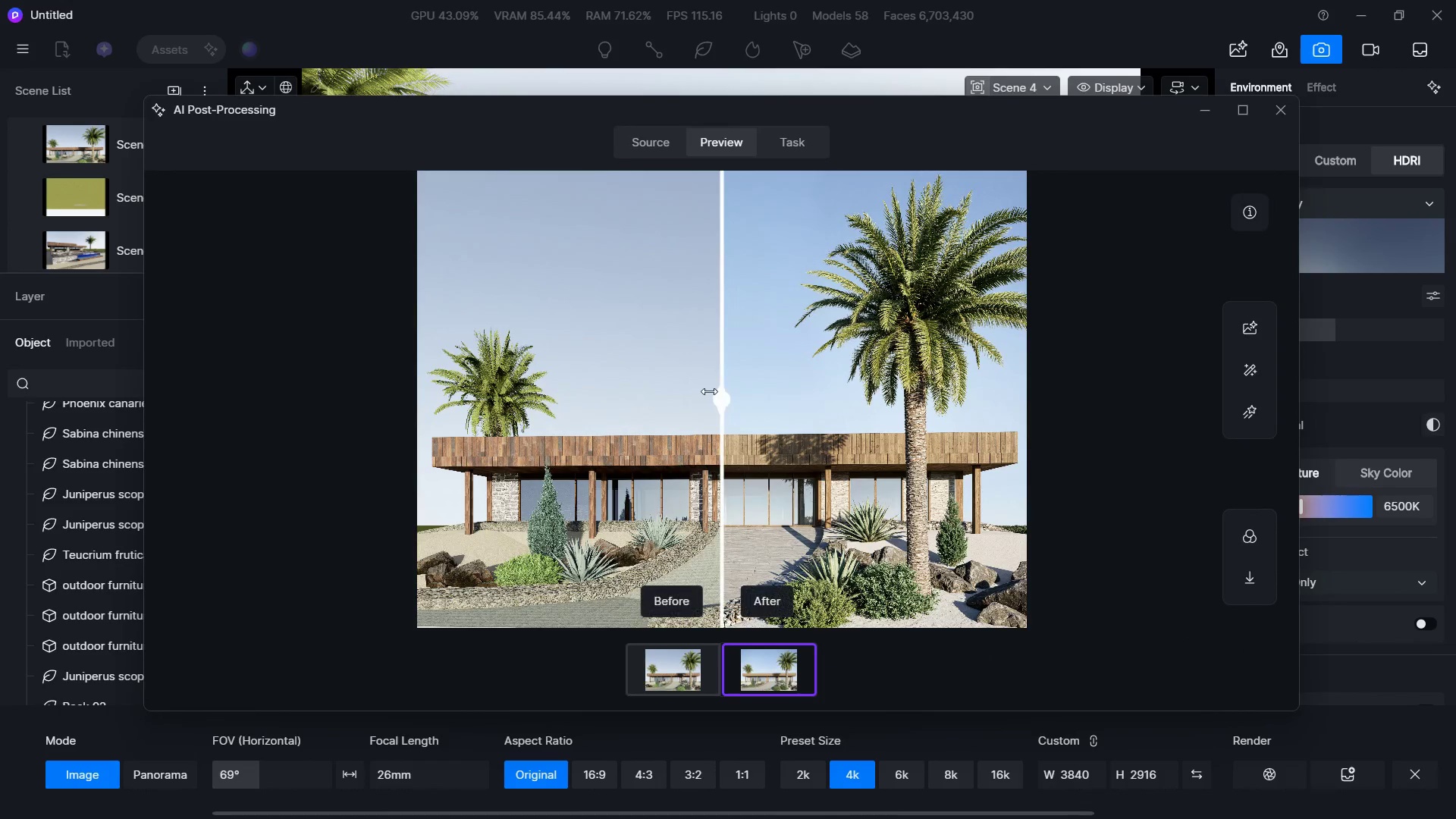 
left_click_drag(start_coordinate=[717, 391], to_coordinate=[376, 369])
 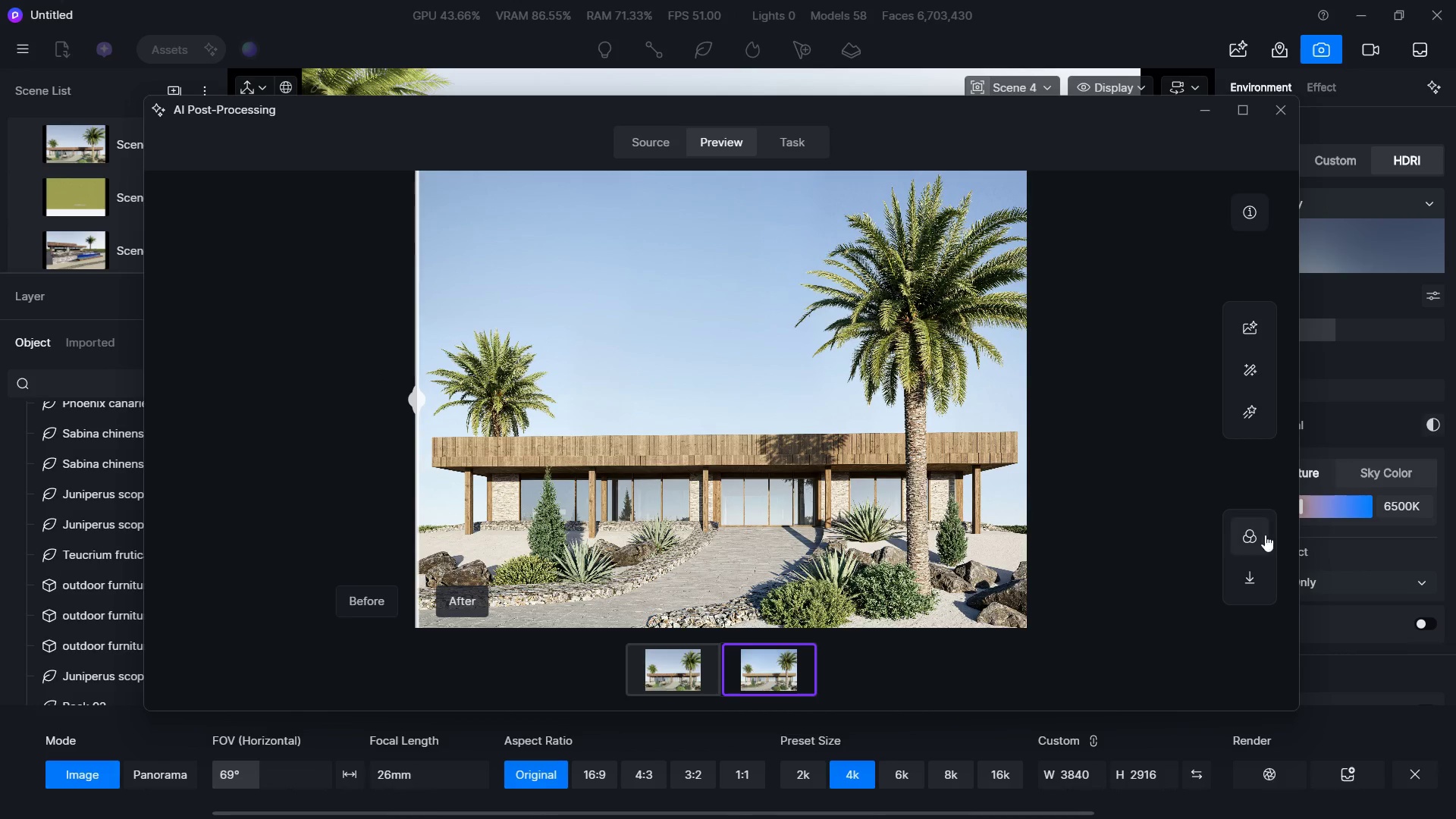 
left_click([1251, 573])
 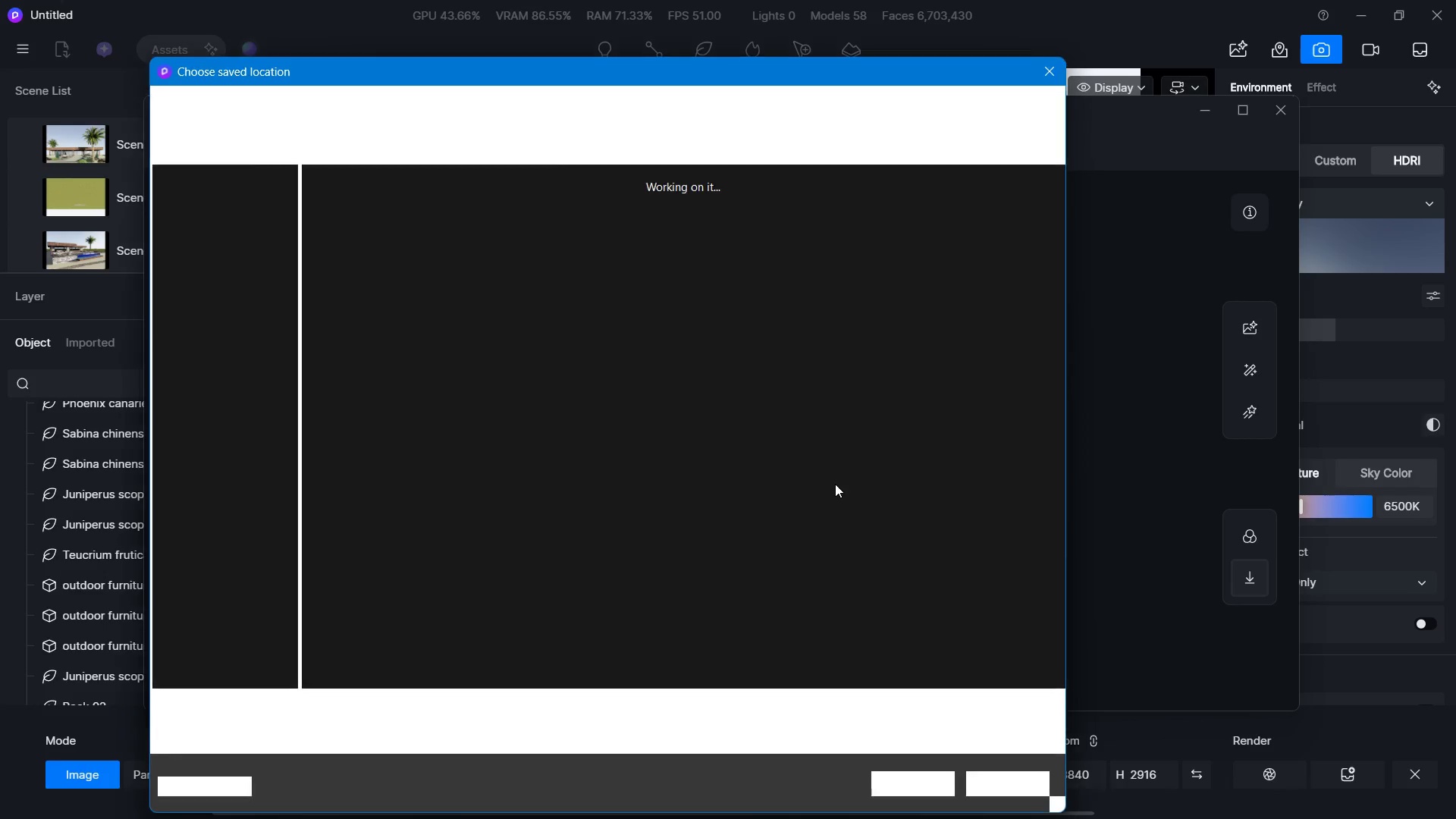 
key(Alt+Tab)
 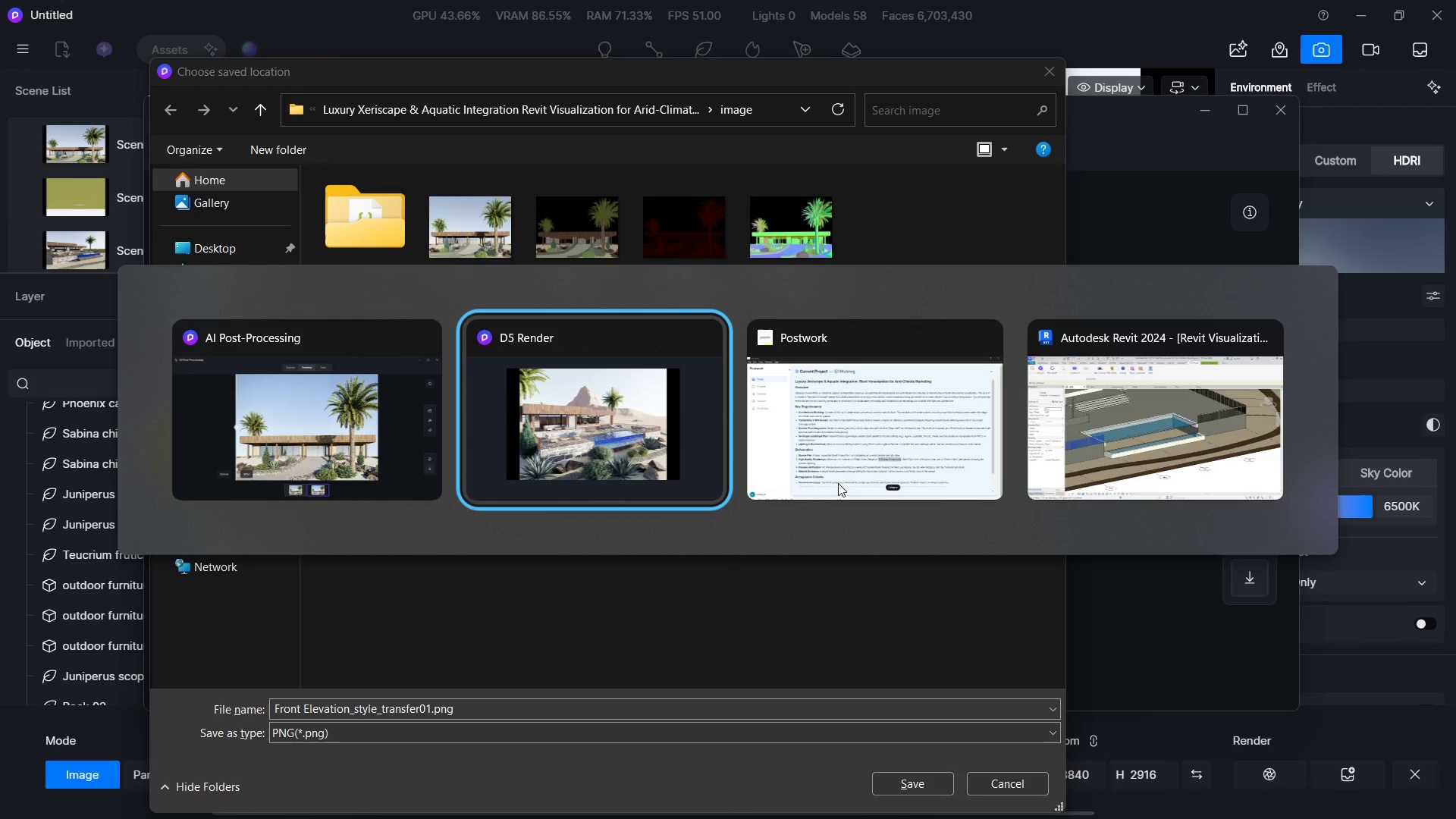 
key(Alt+Tab)